 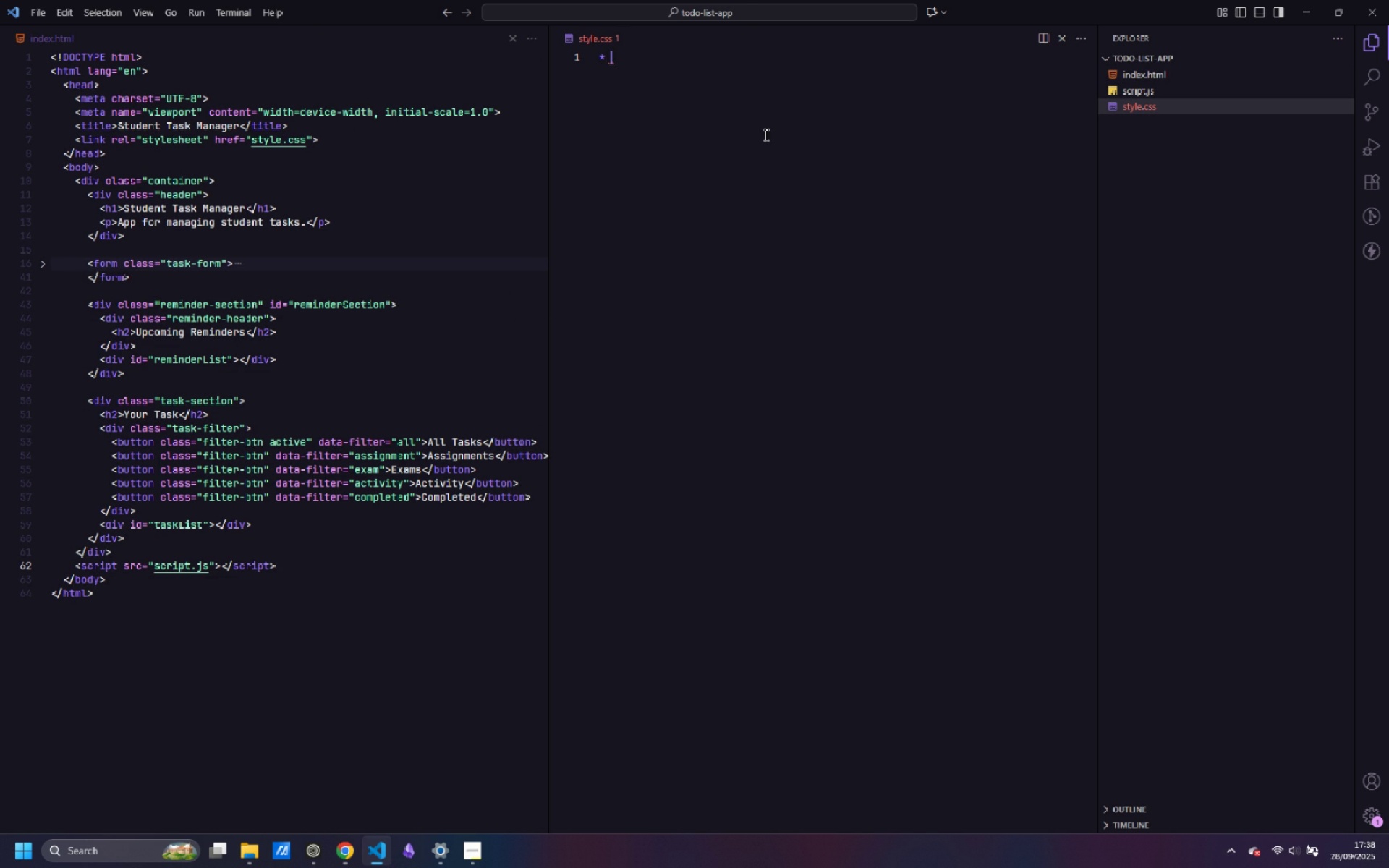 
key(Shift+Space)
 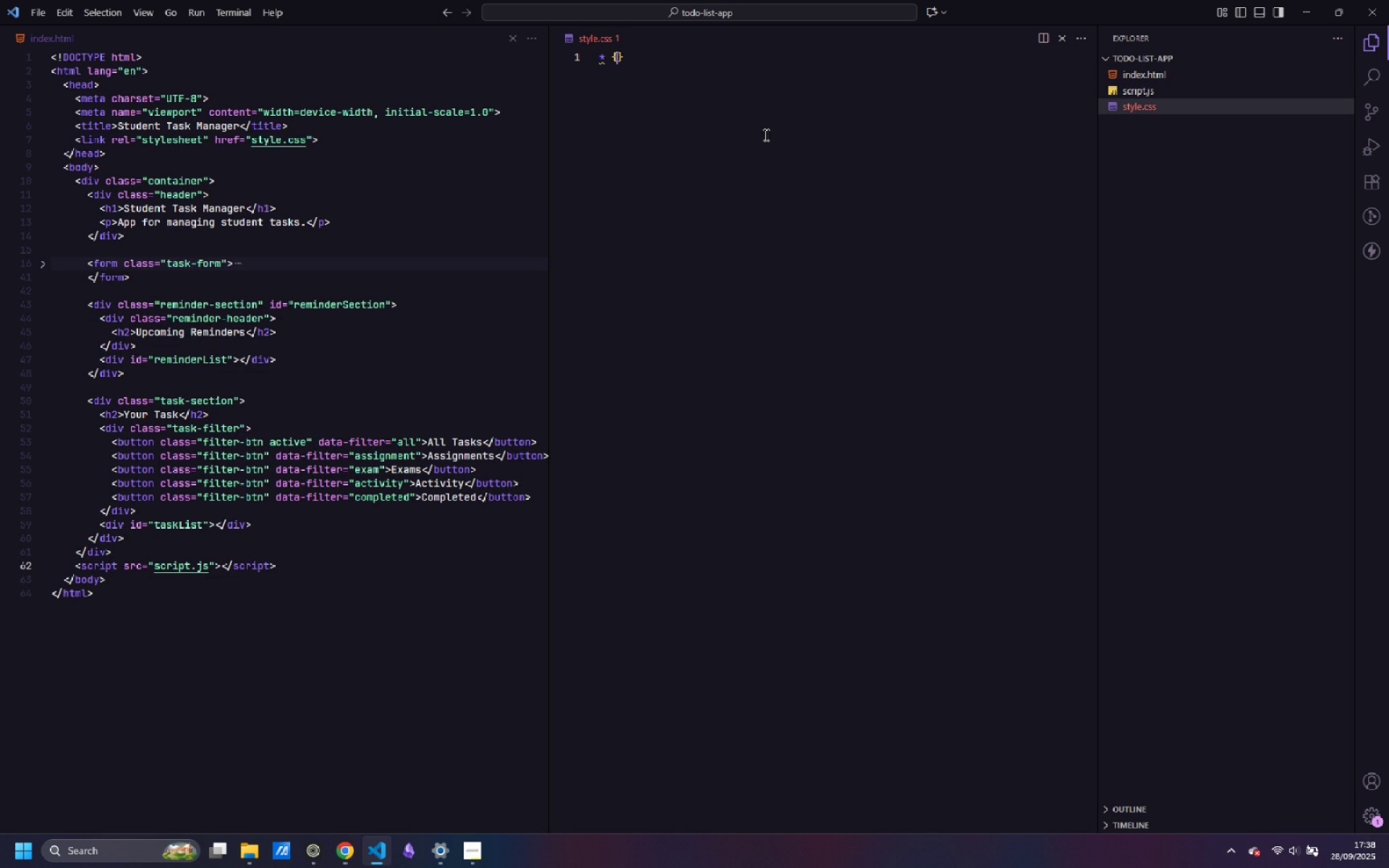 
key(Shift+BracketLeft)
 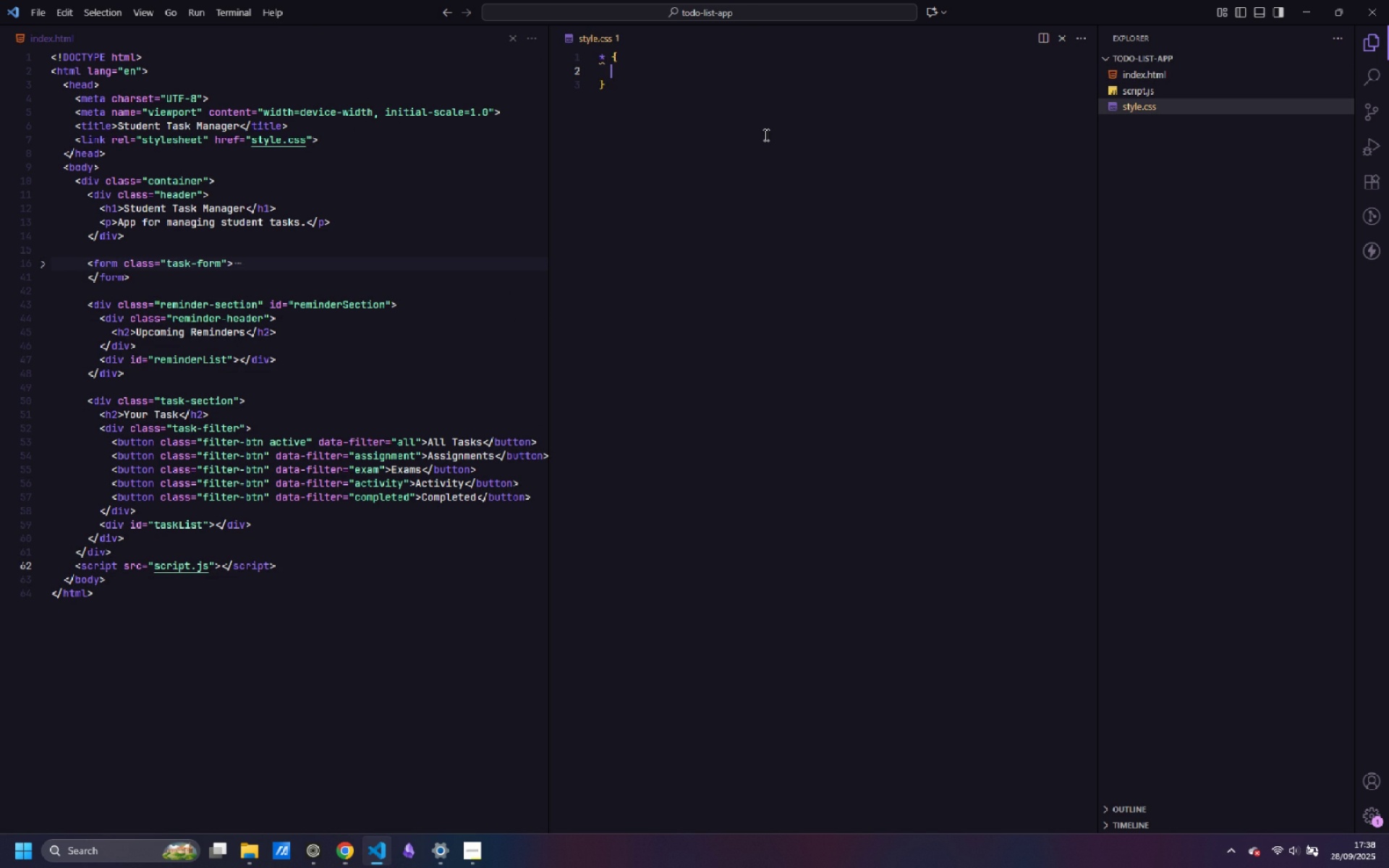 
key(Enter)
 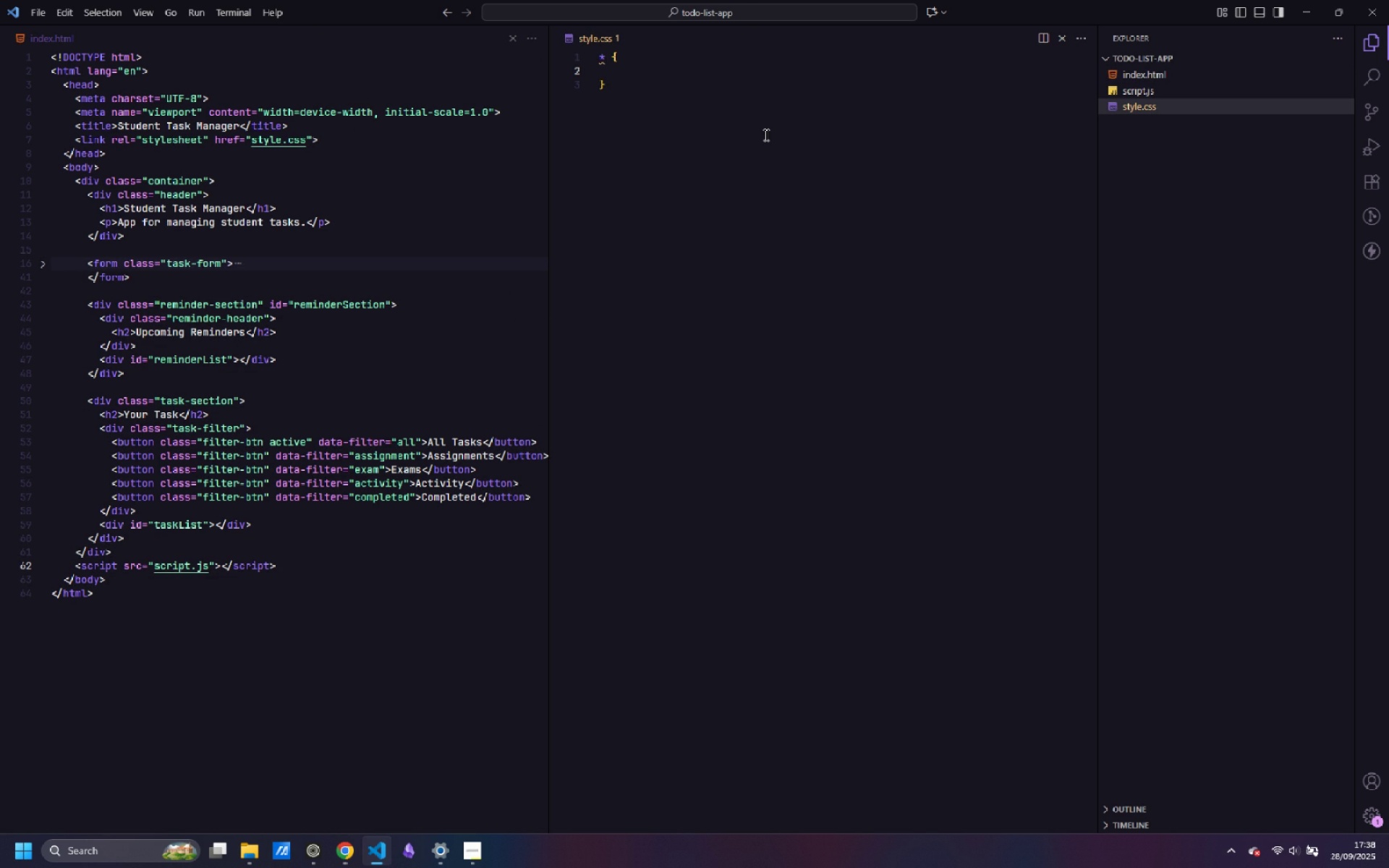 
type(margin: 0;)